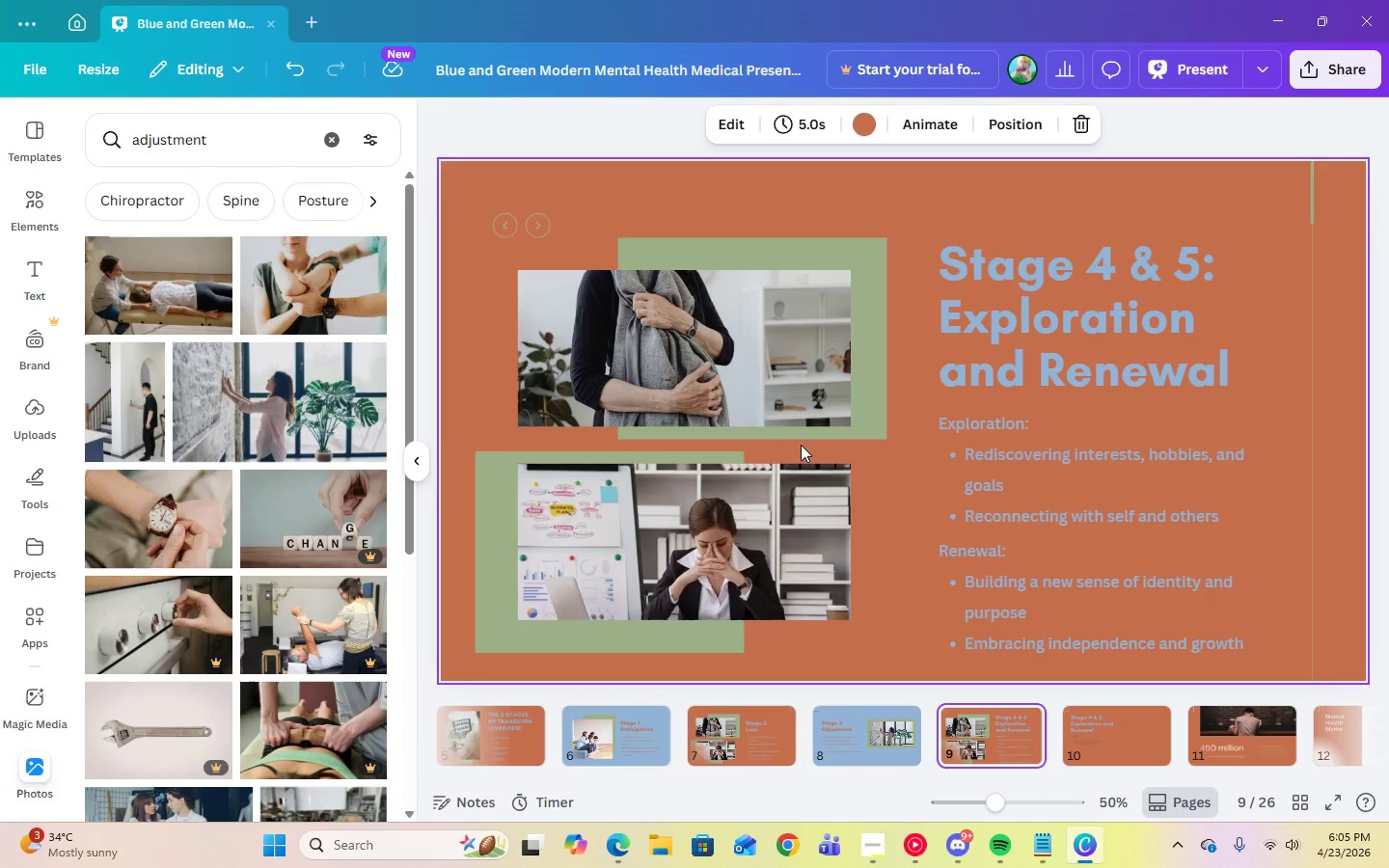 
left_click([763, 405])
 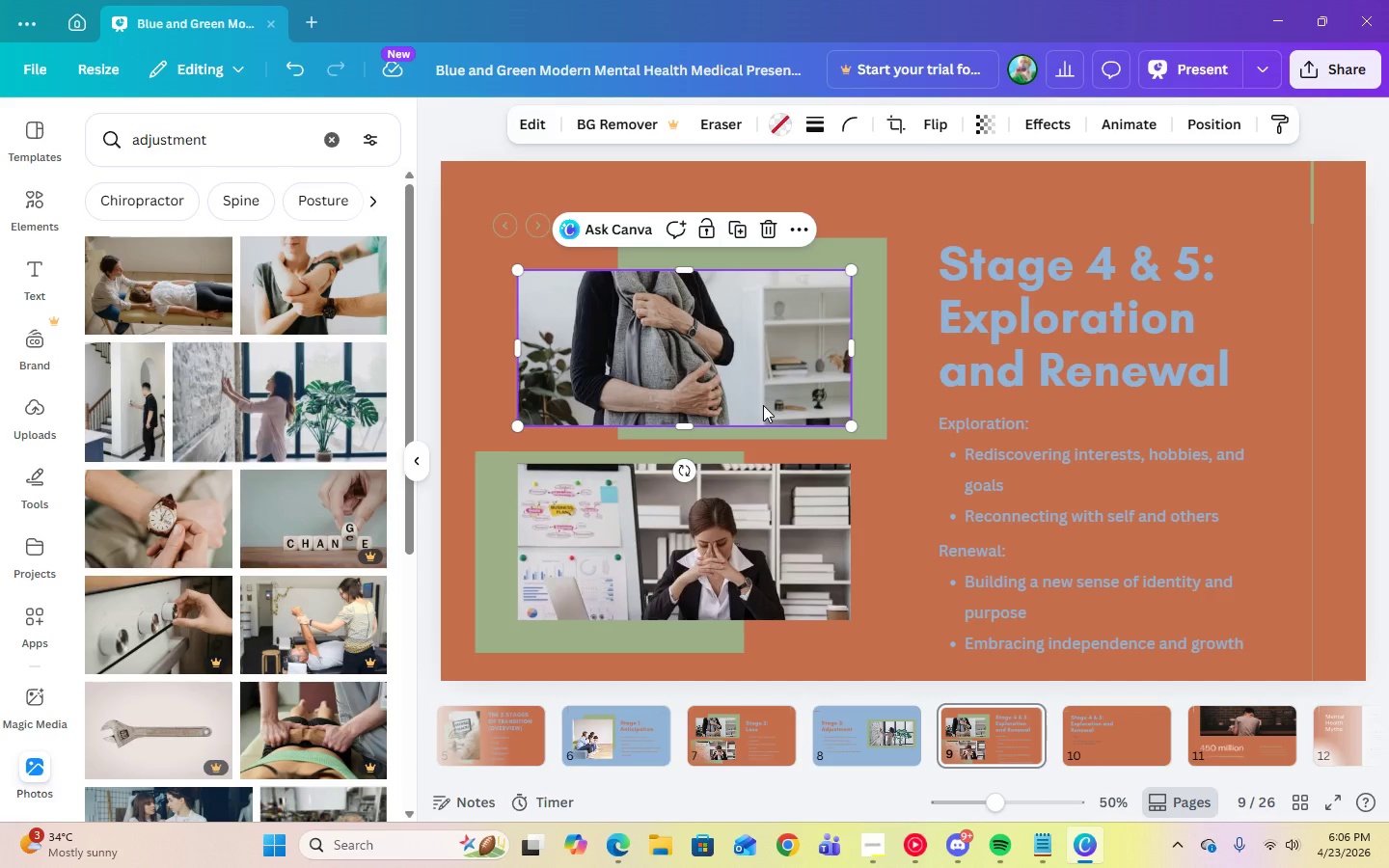 
key(Delete)
 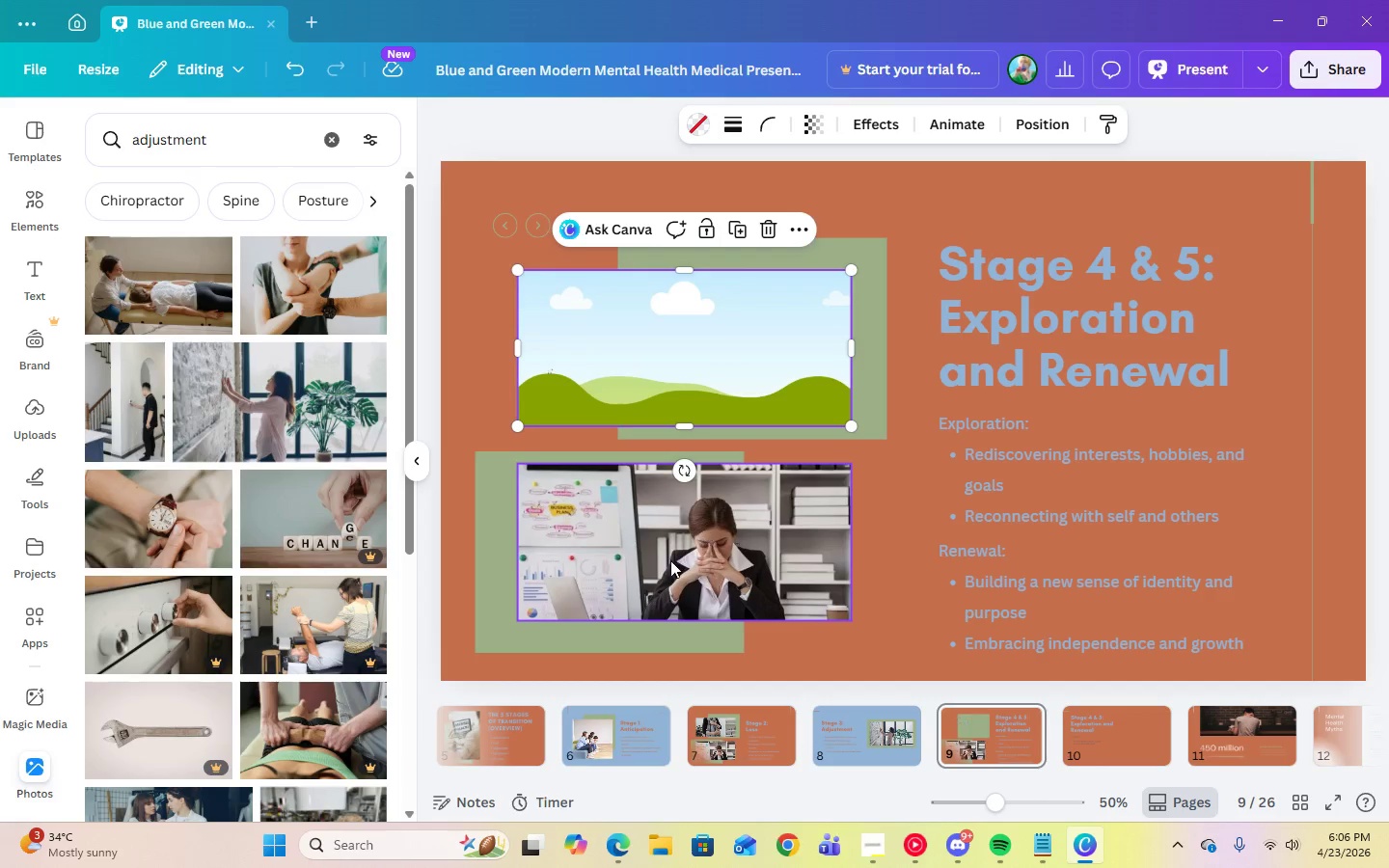 
left_click([670, 560])
 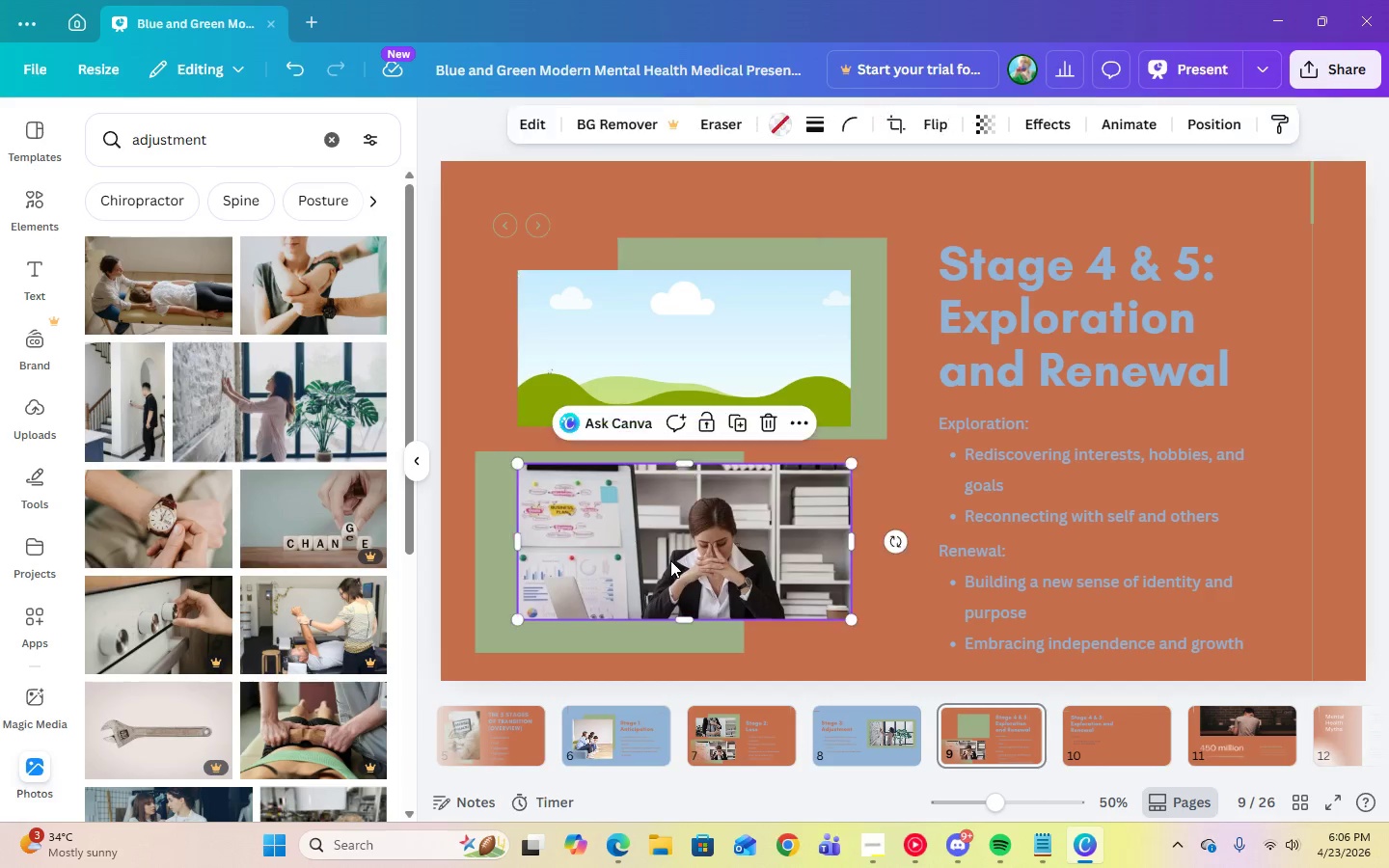 
key(Delete)
 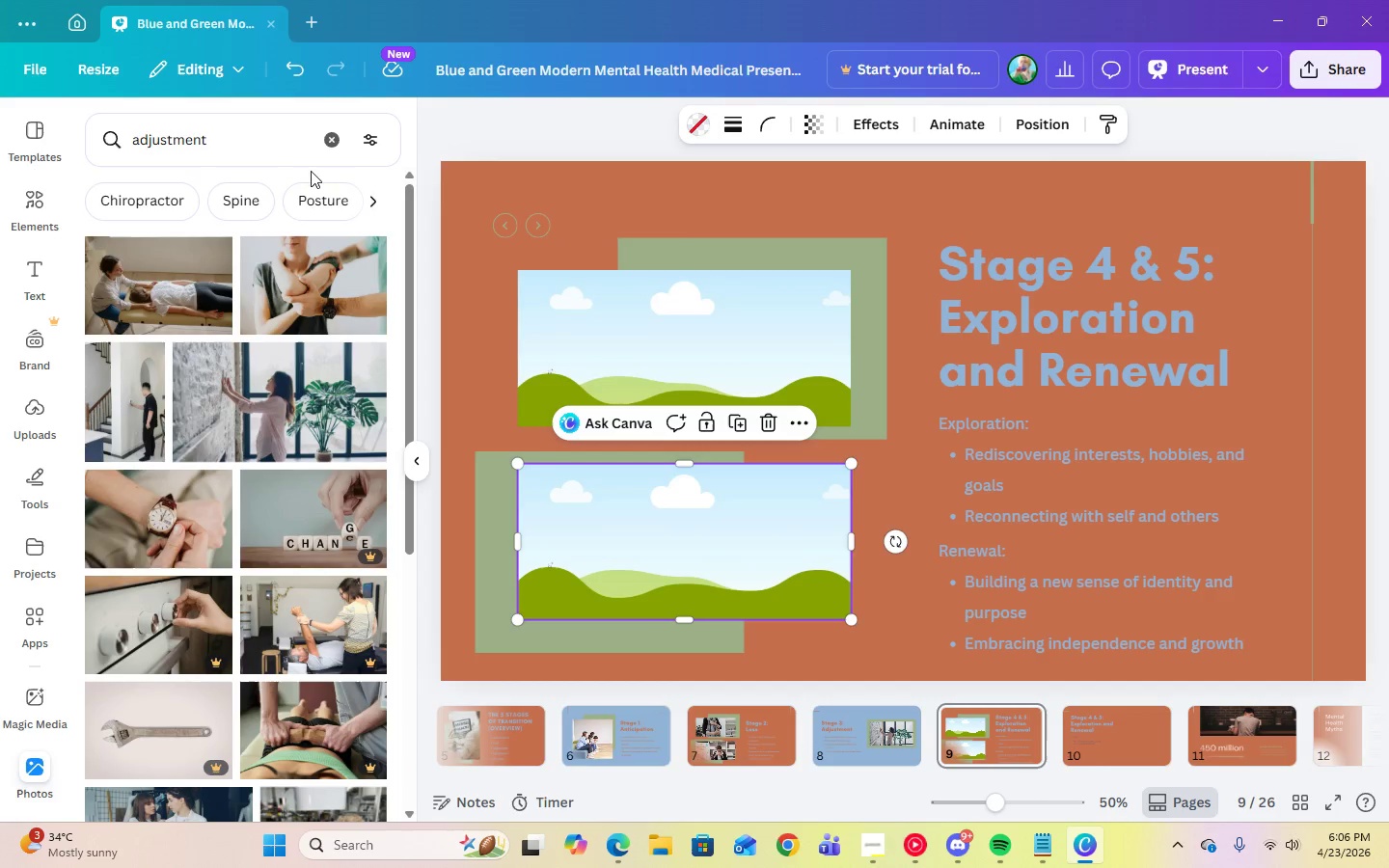 
double_click([256, 150])
 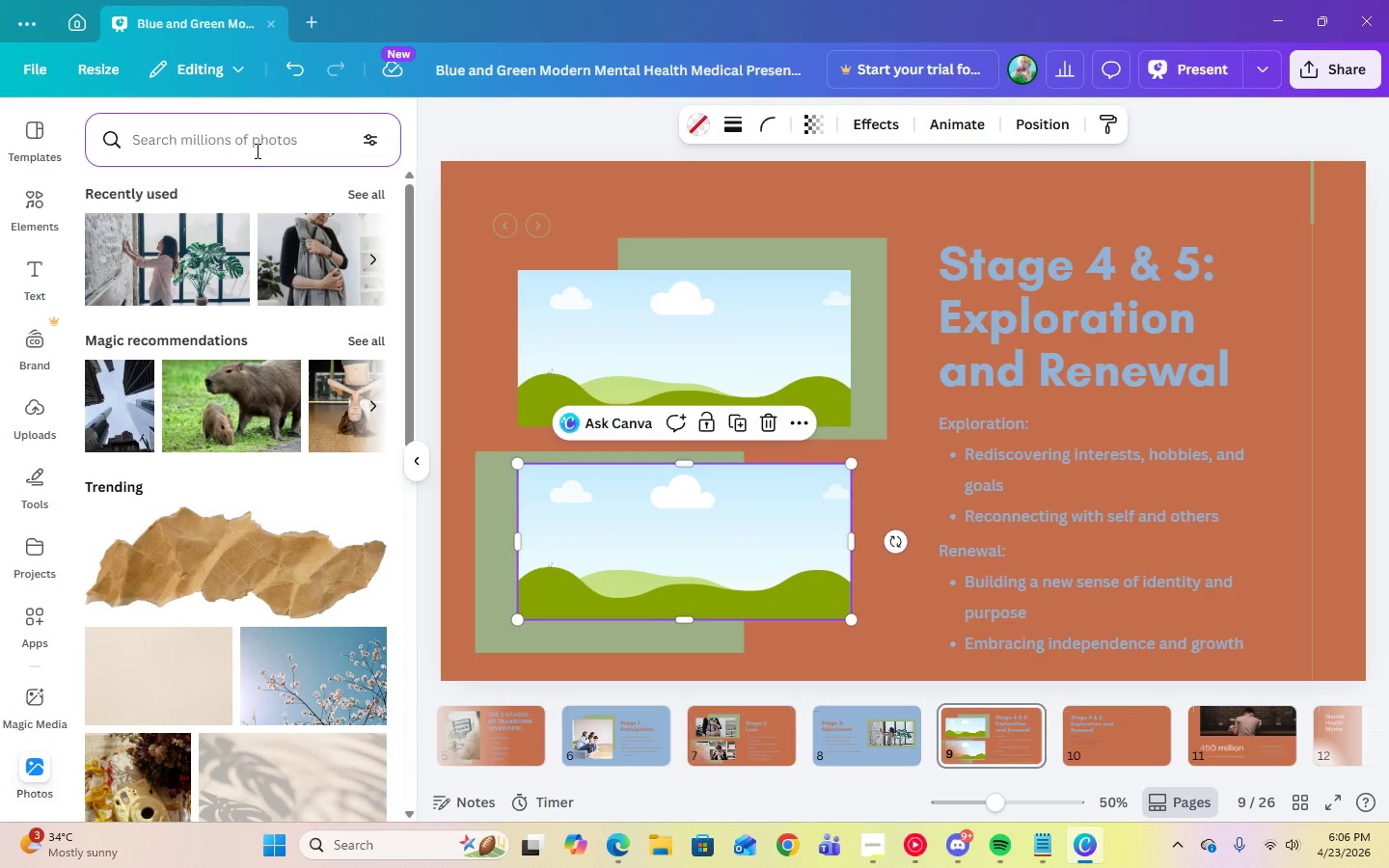 
type(exploration and renewal)
 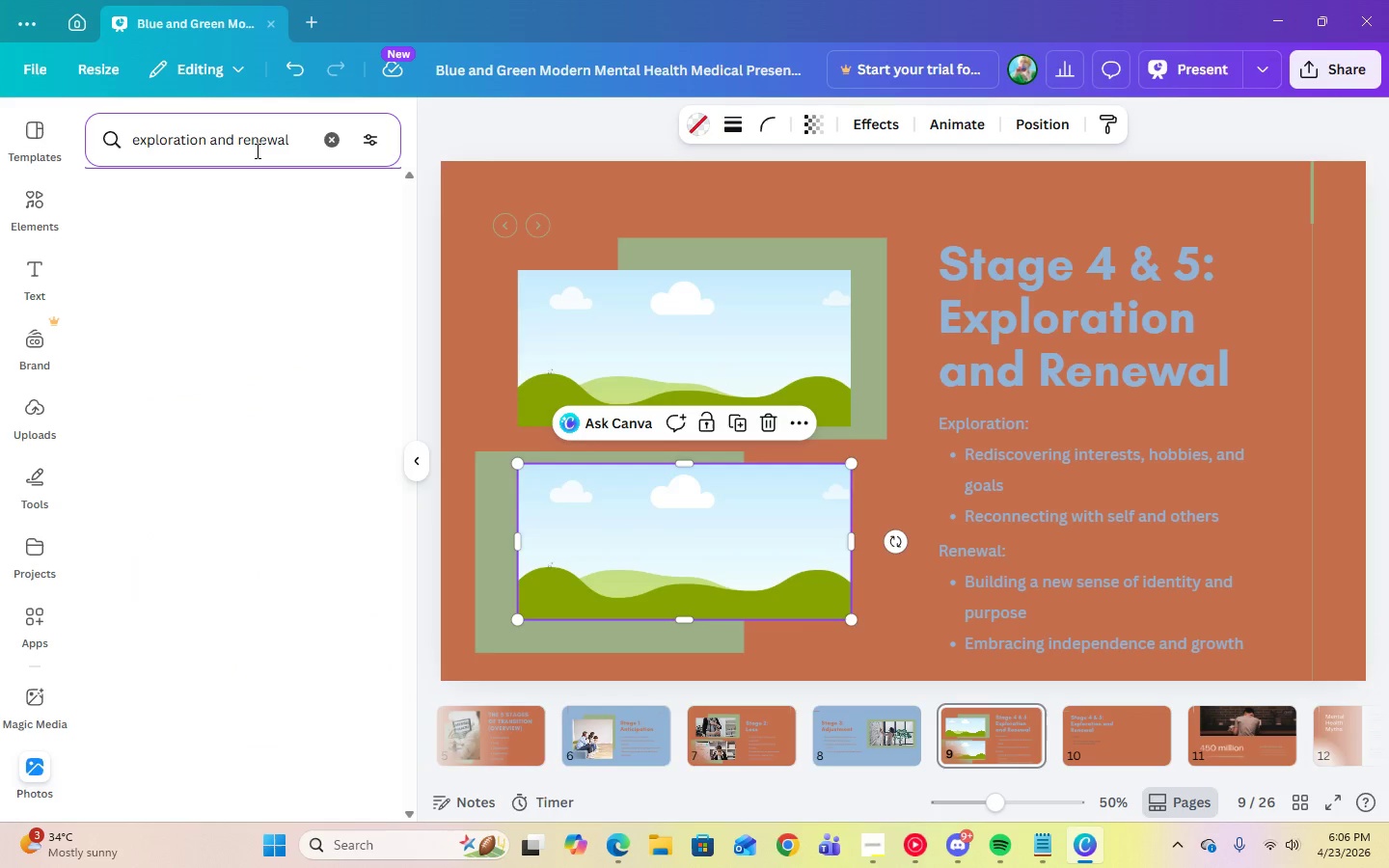 
key(Enter)
 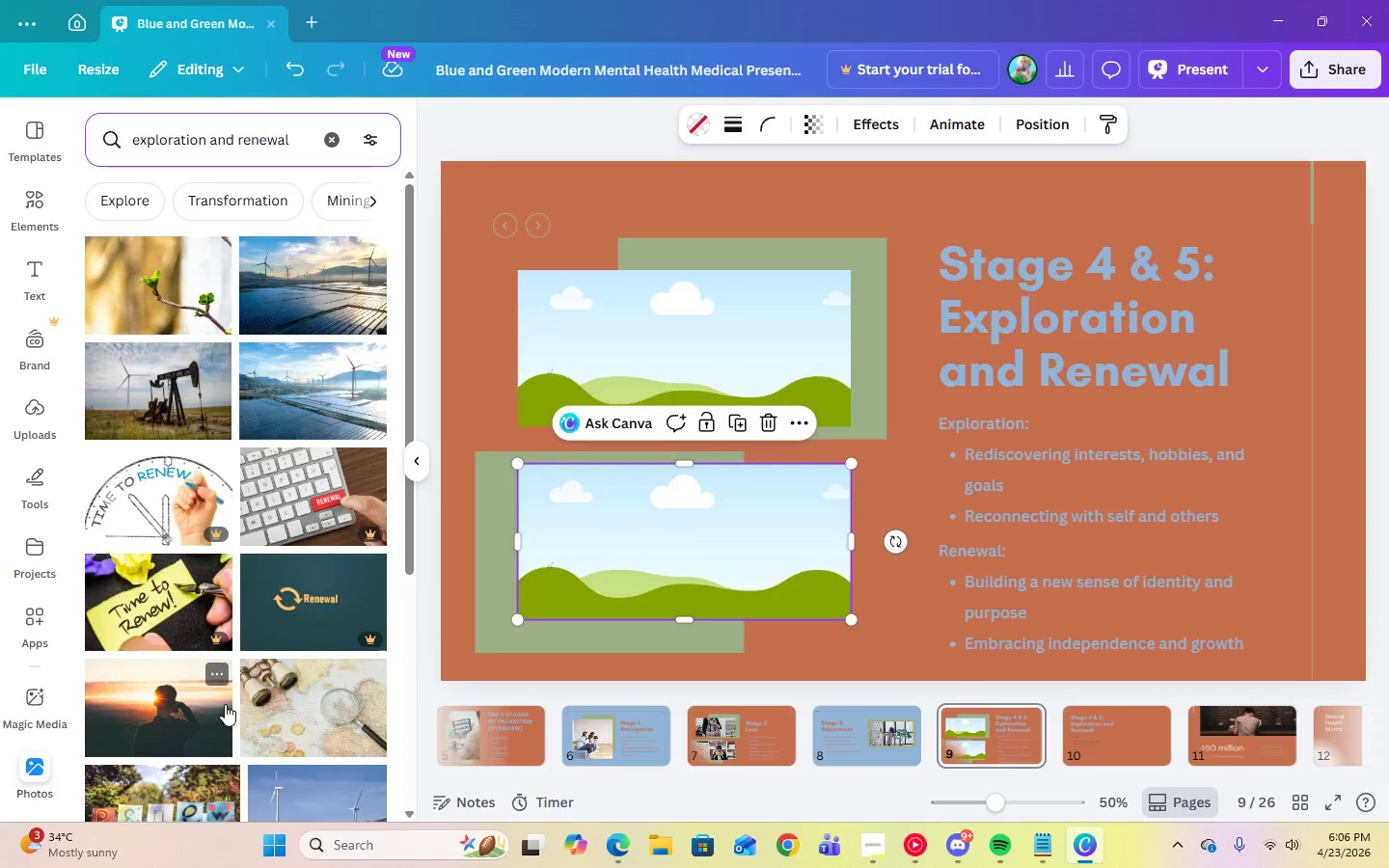 
scroll: coordinate [260, 679], scroll_direction: down, amount: 8.0
 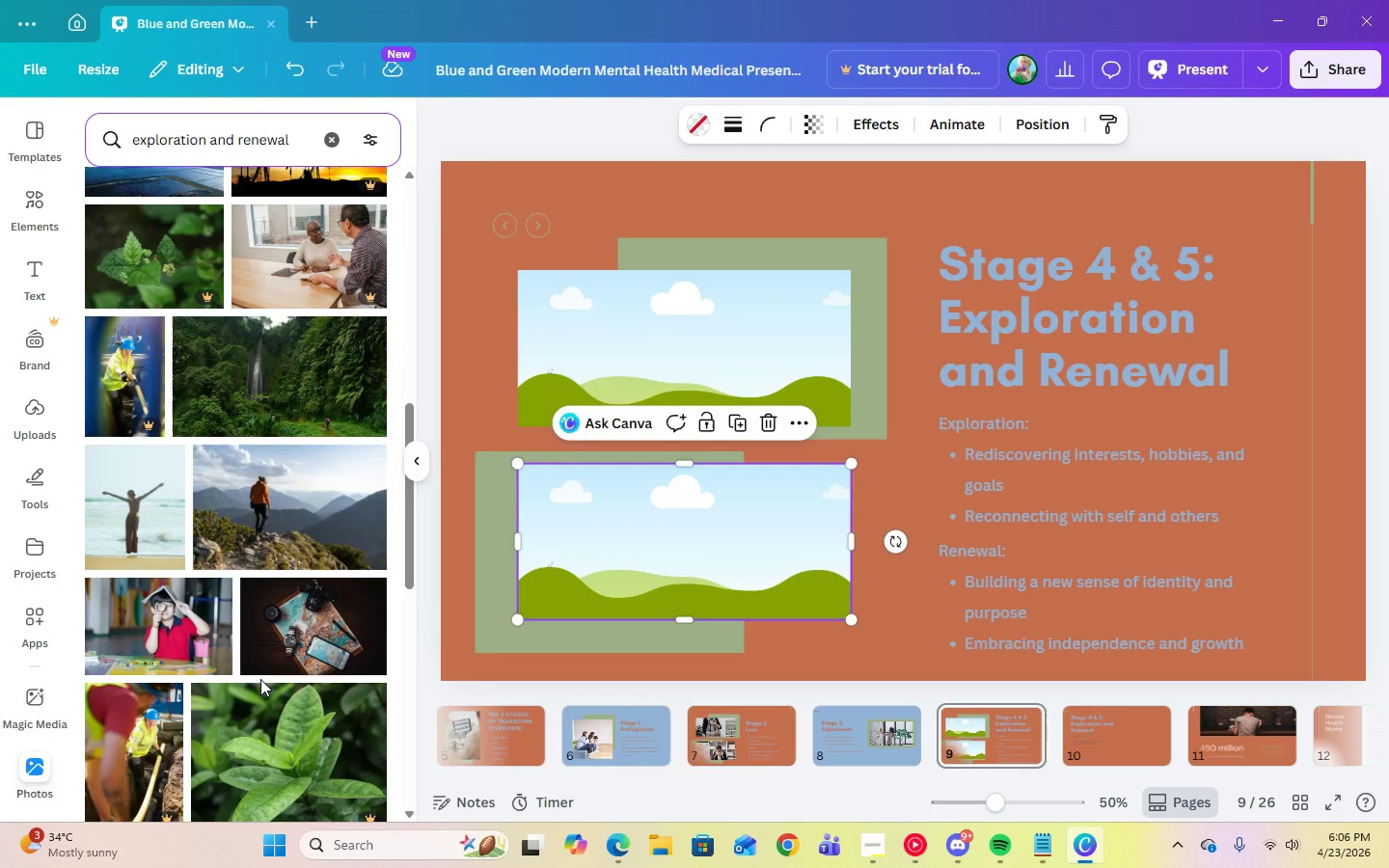 
wait(7.18)
 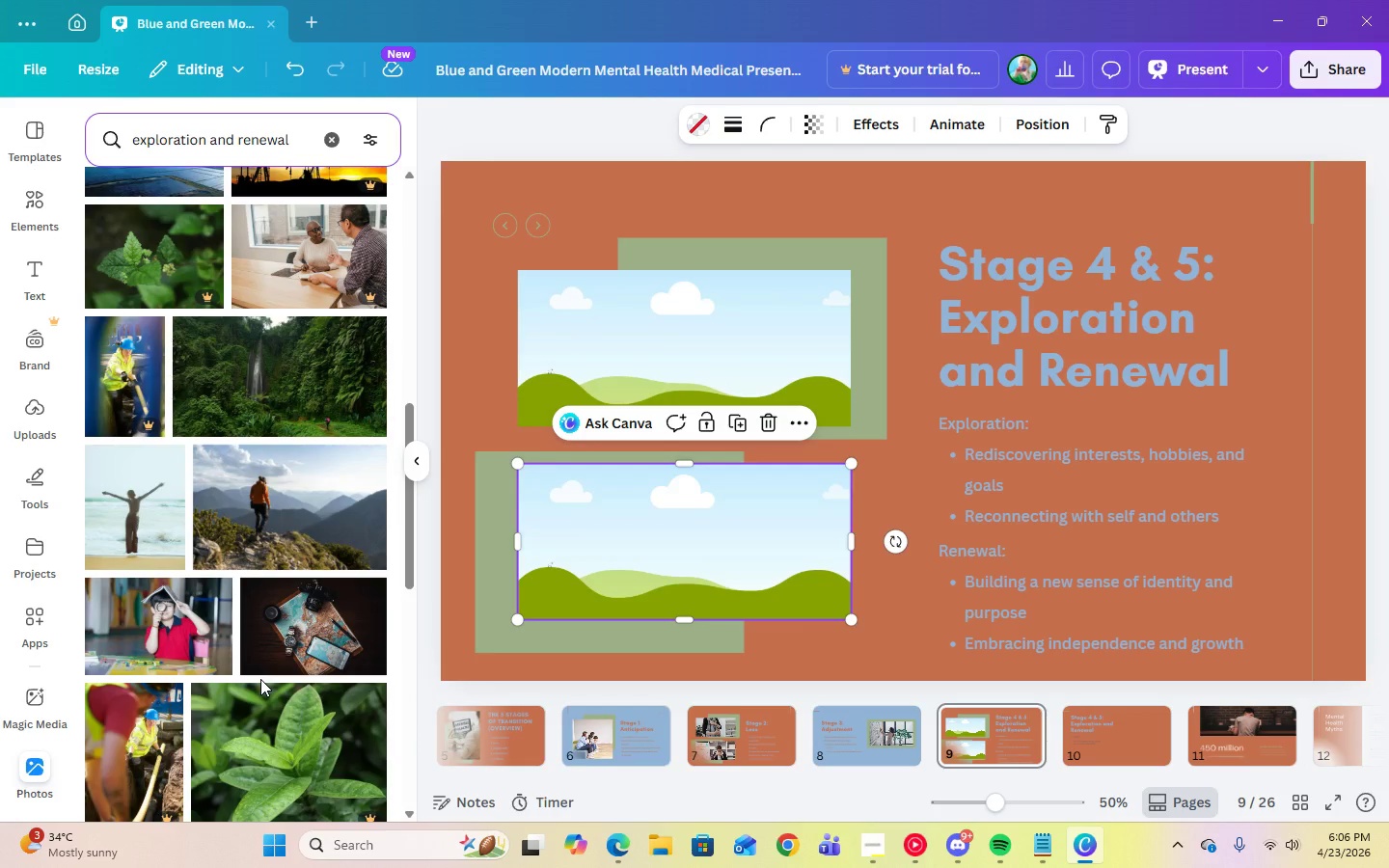 
scroll: coordinate [294, 679], scroll_direction: down, amount: 16.0
 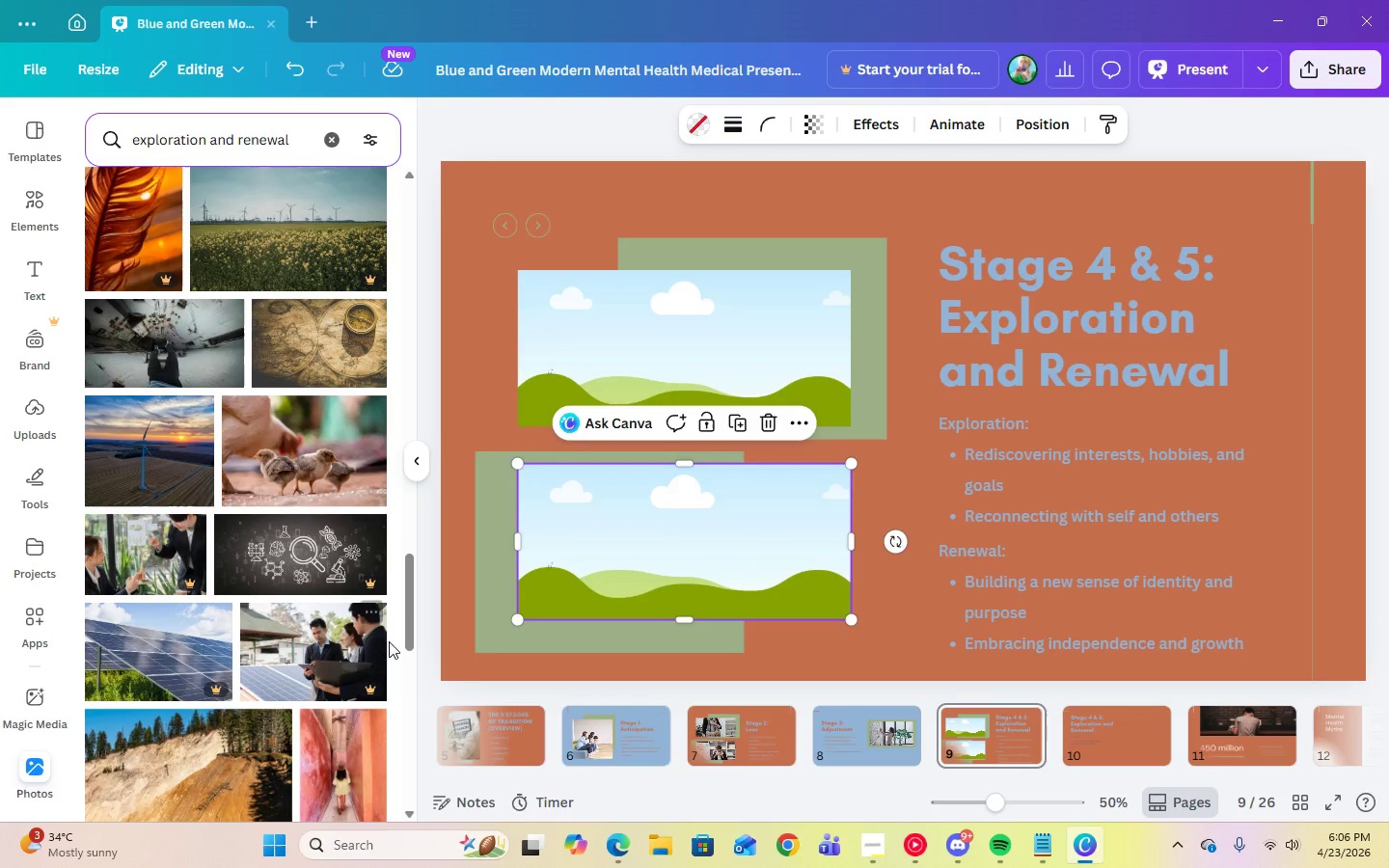 
left_click_drag(start_coordinate=[411, 606], to_coordinate=[391, 459])
 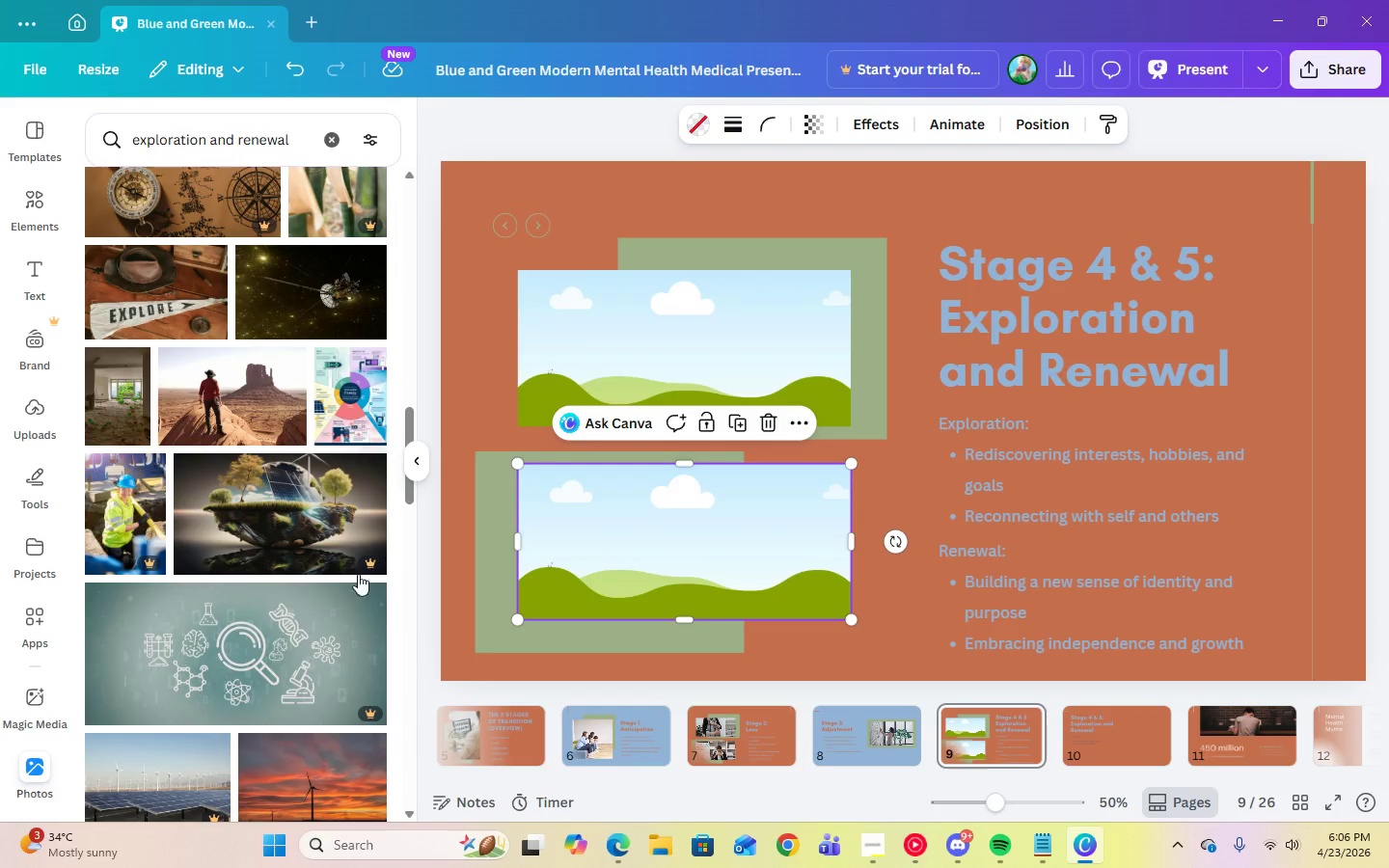 
scroll: coordinate [313, 566], scroll_direction: up, amount: 3.0
 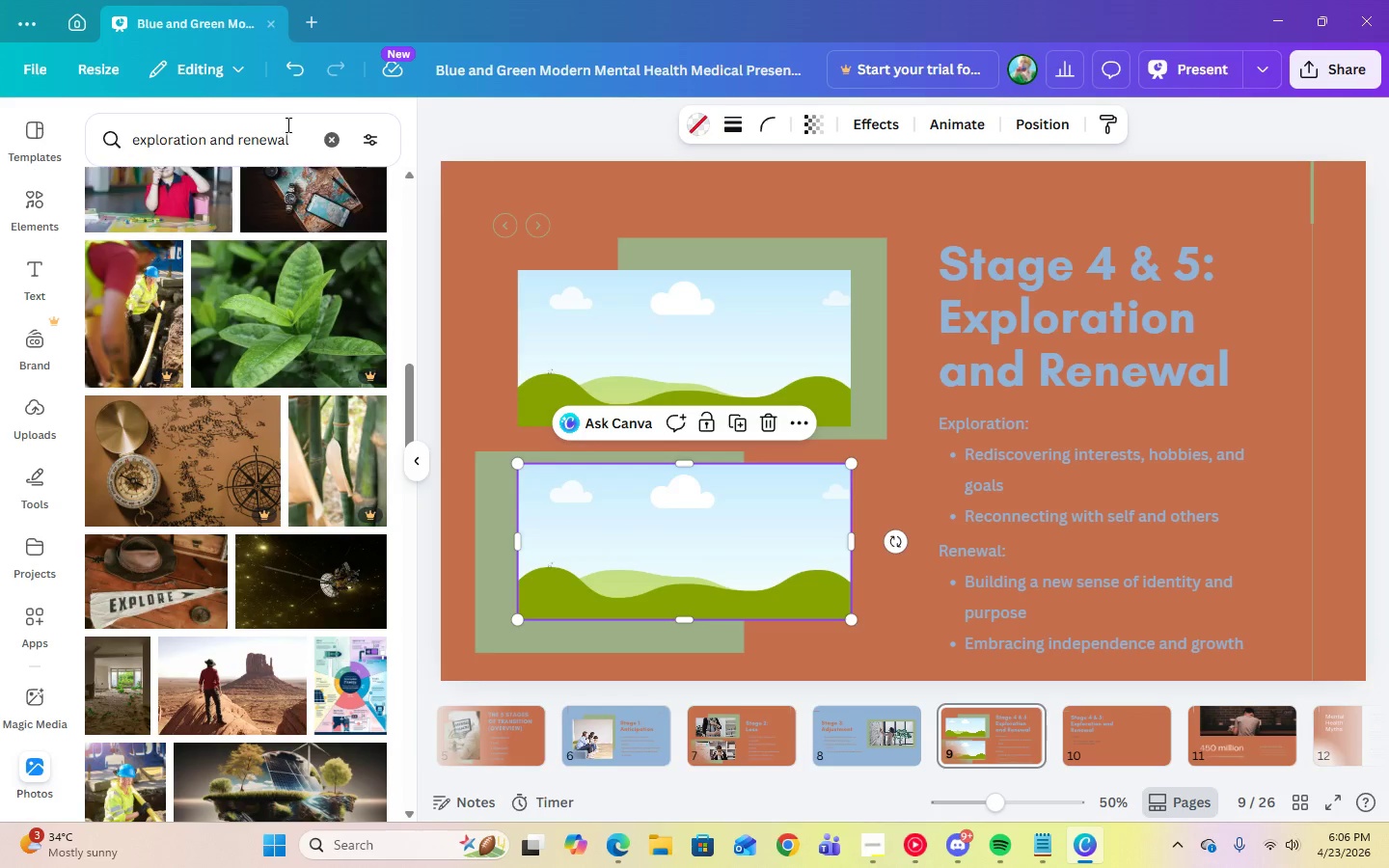 
left_click_drag(start_coordinate=[290, 124], to_coordinate=[105, 140])
 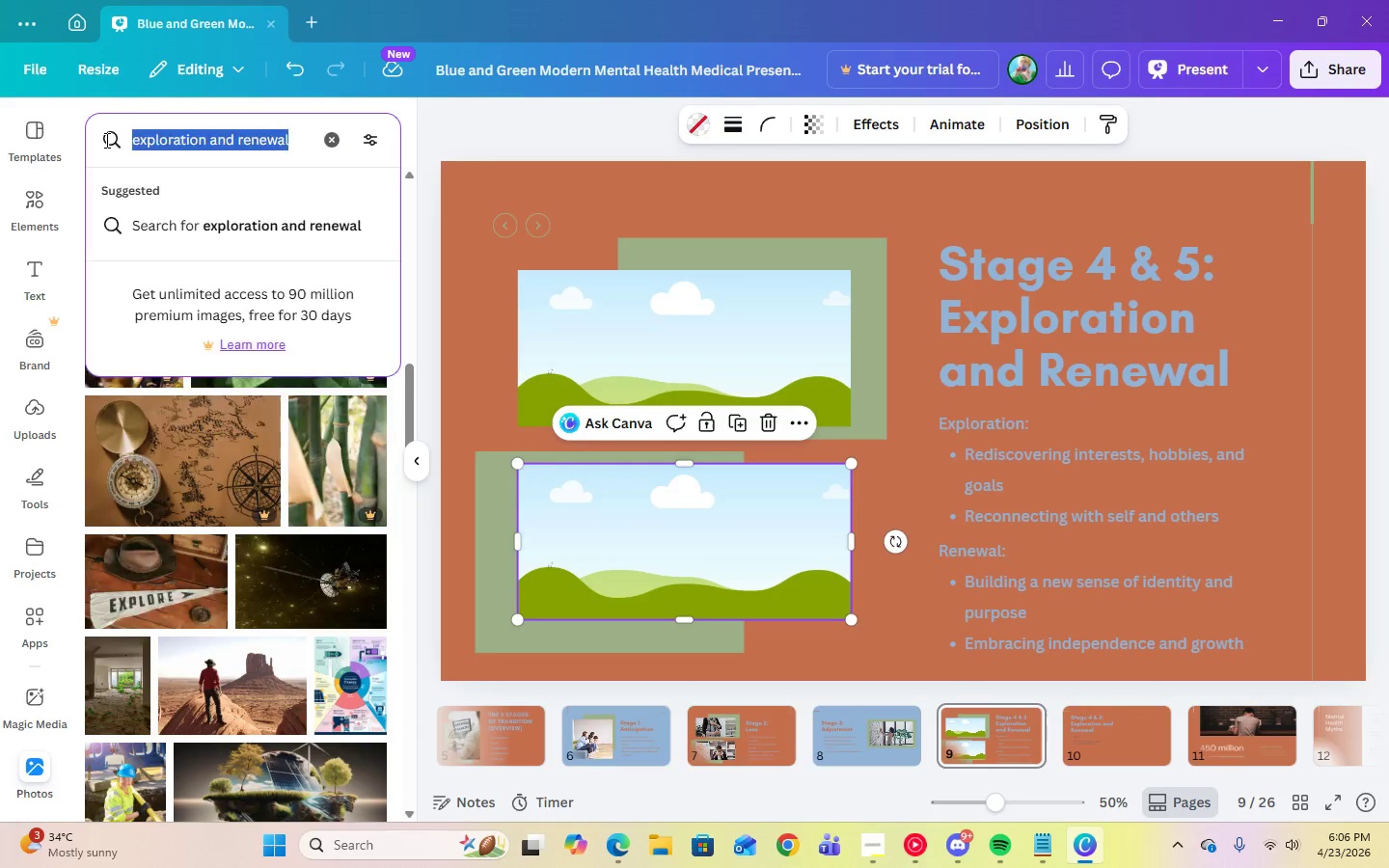 
type(hobbies)
 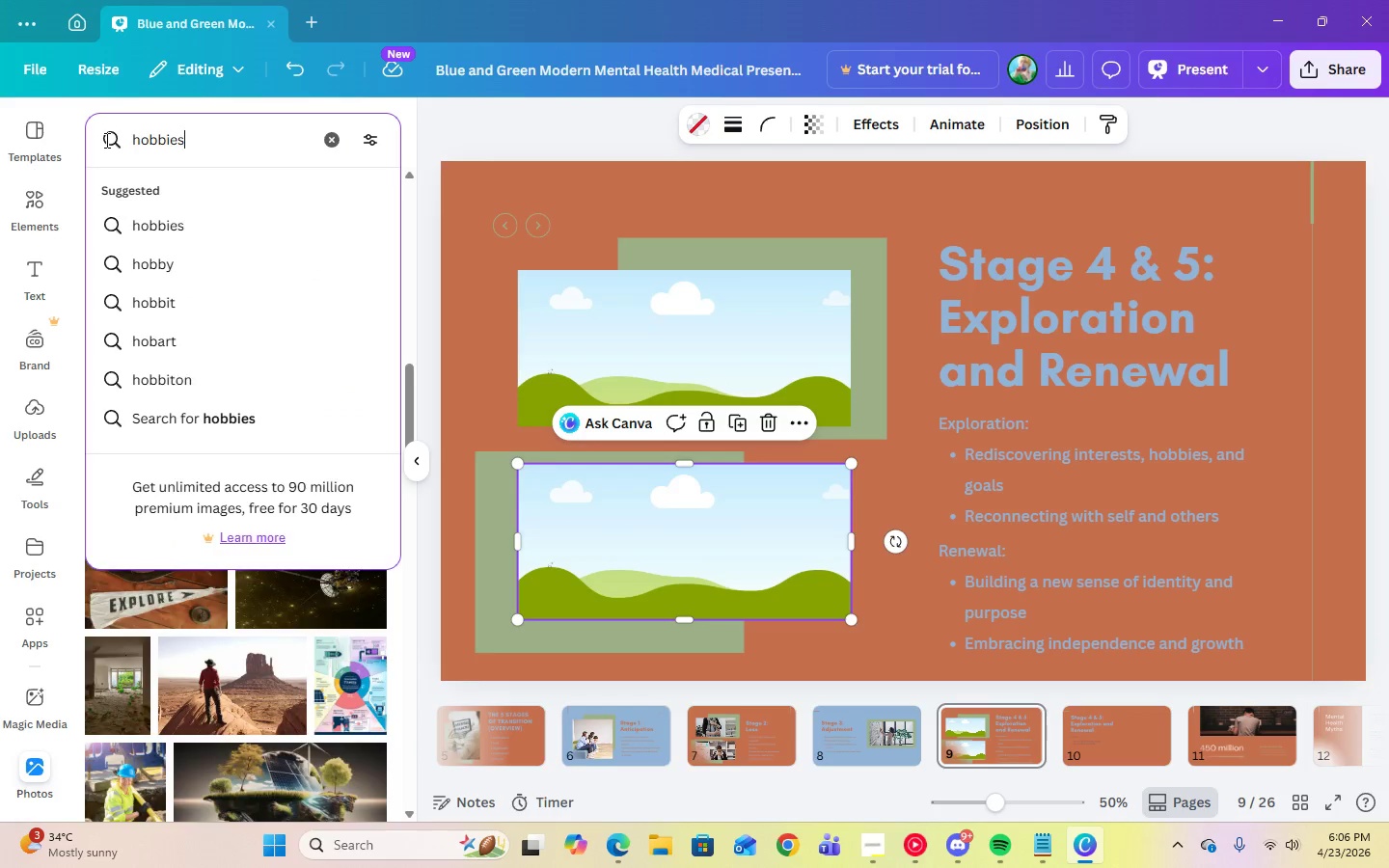 
key(Enter)
 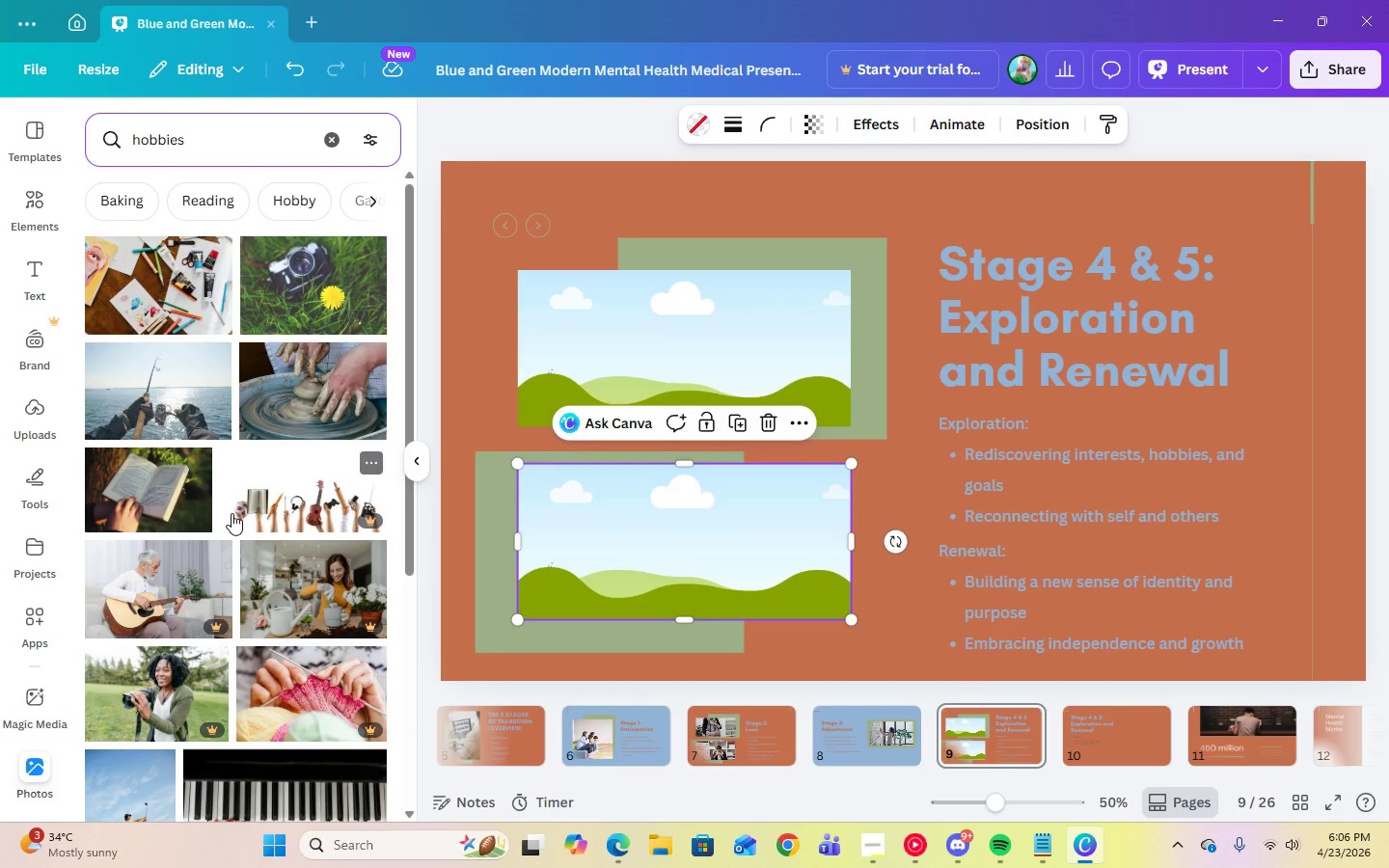 
wait(6.42)
 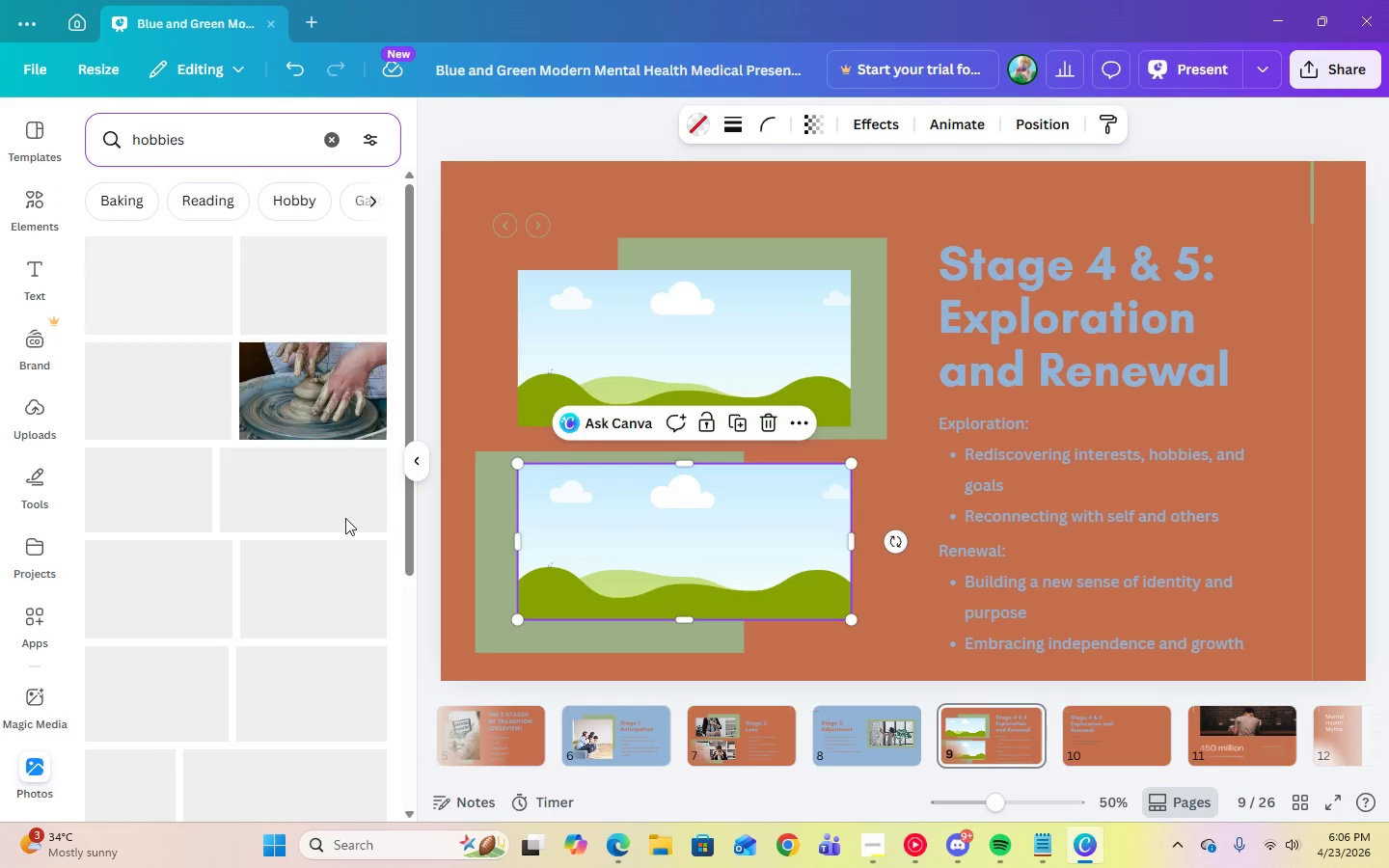 
scroll: coordinate [232, 513], scroll_direction: down, amount: 3.0
 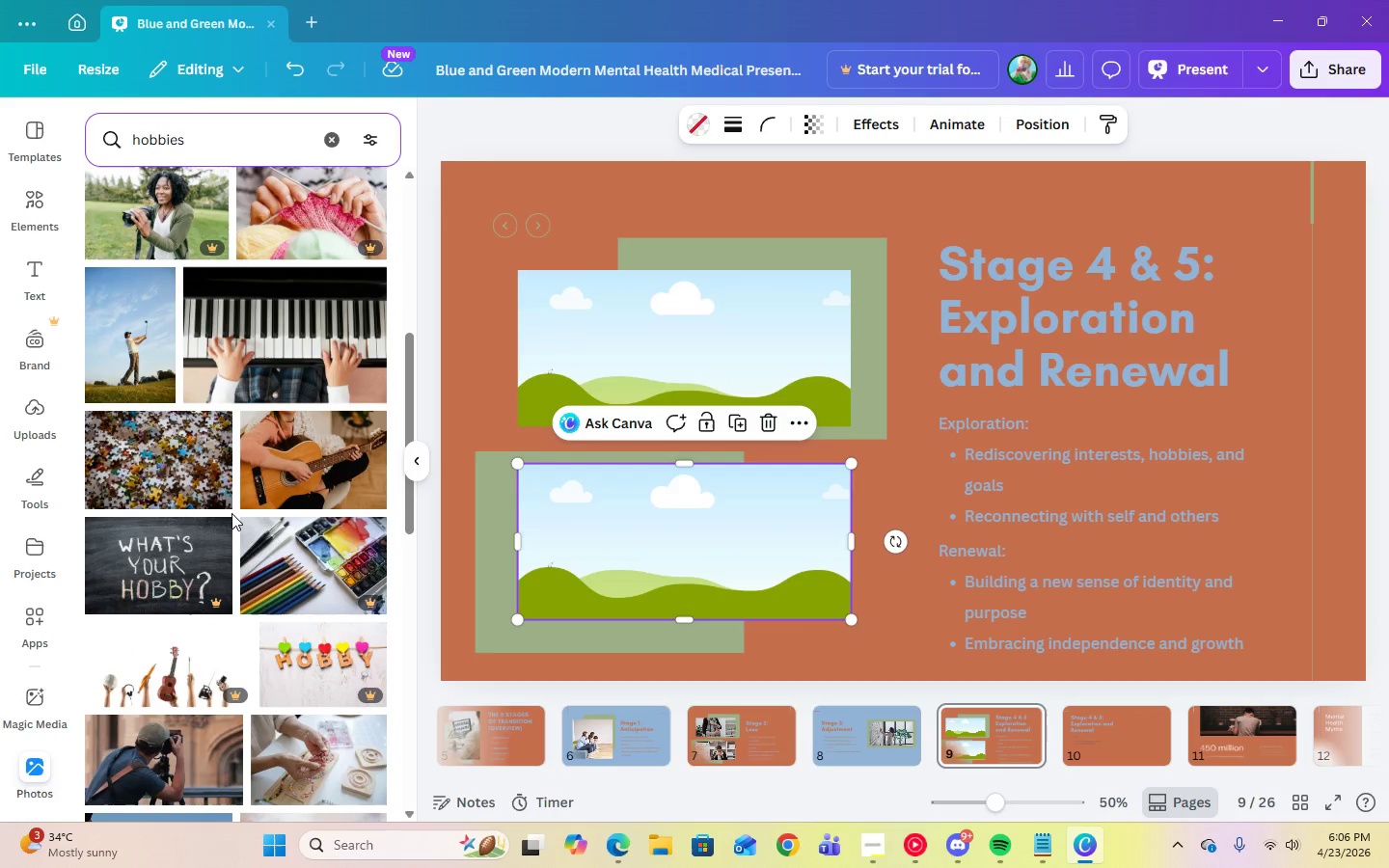 
scroll: coordinate [232, 513], scroll_direction: up, amount: 6.0
 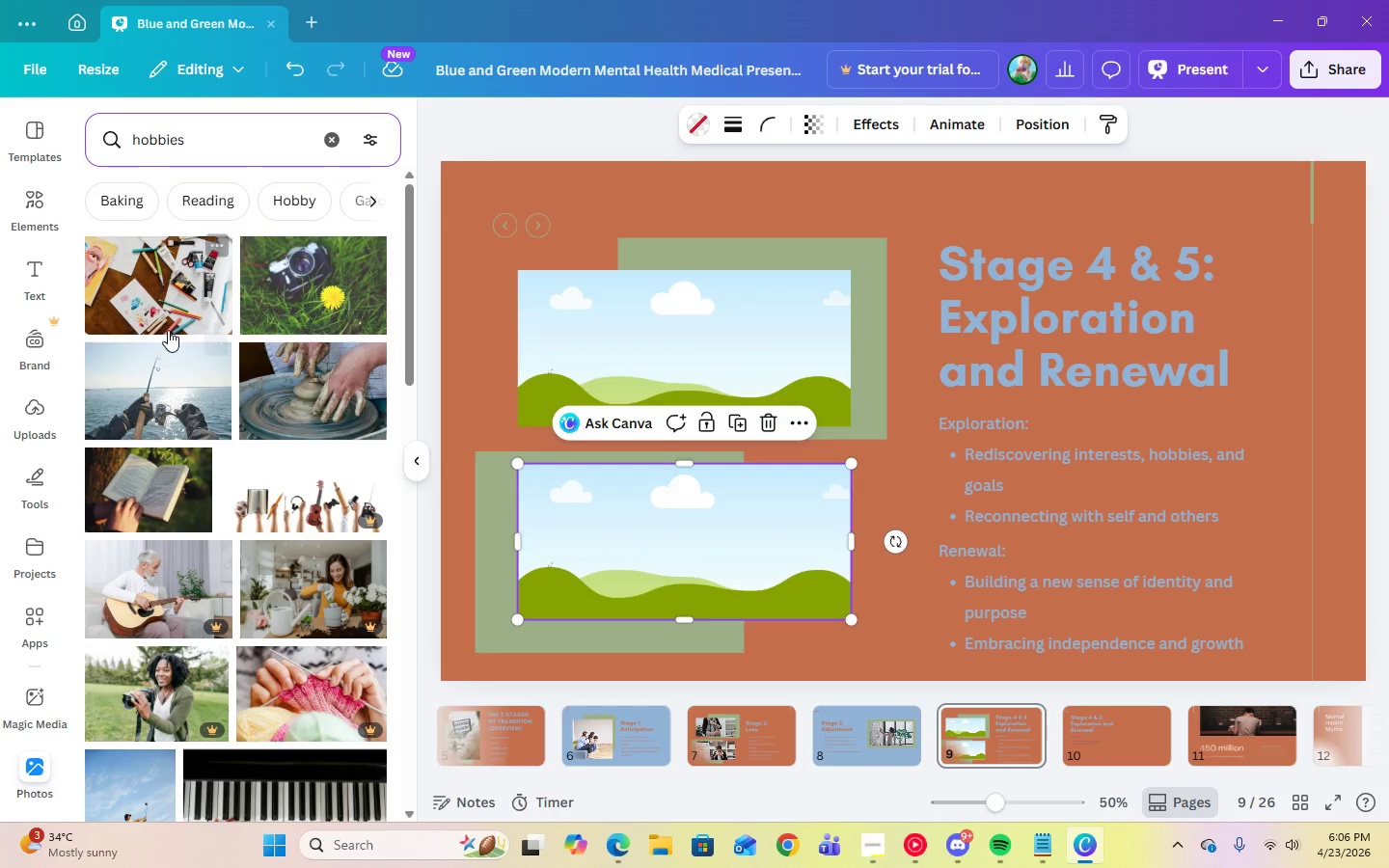 
left_click([168, 330])
 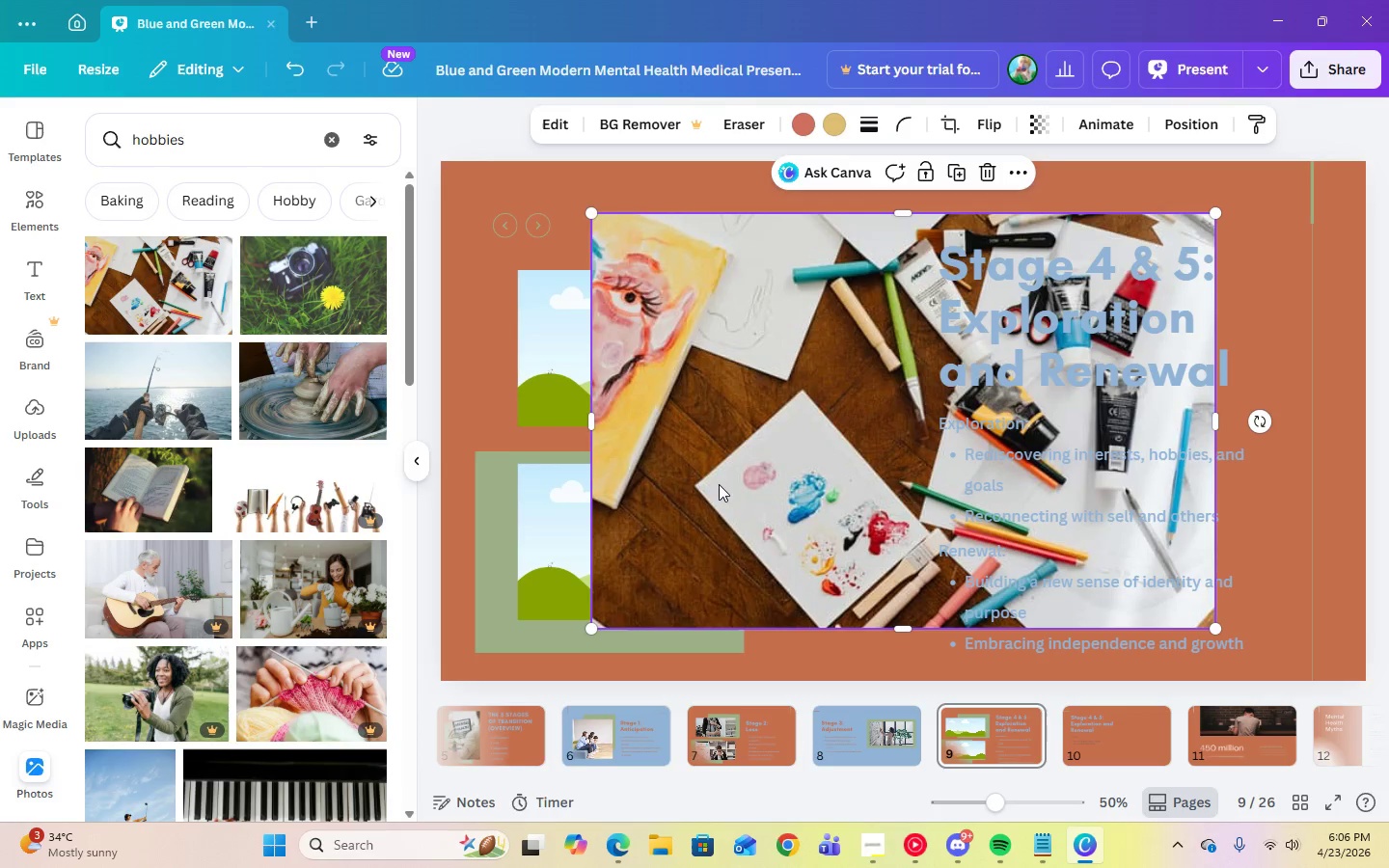 
left_click_drag(start_coordinate=[728, 490], to_coordinate=[666, 408])
 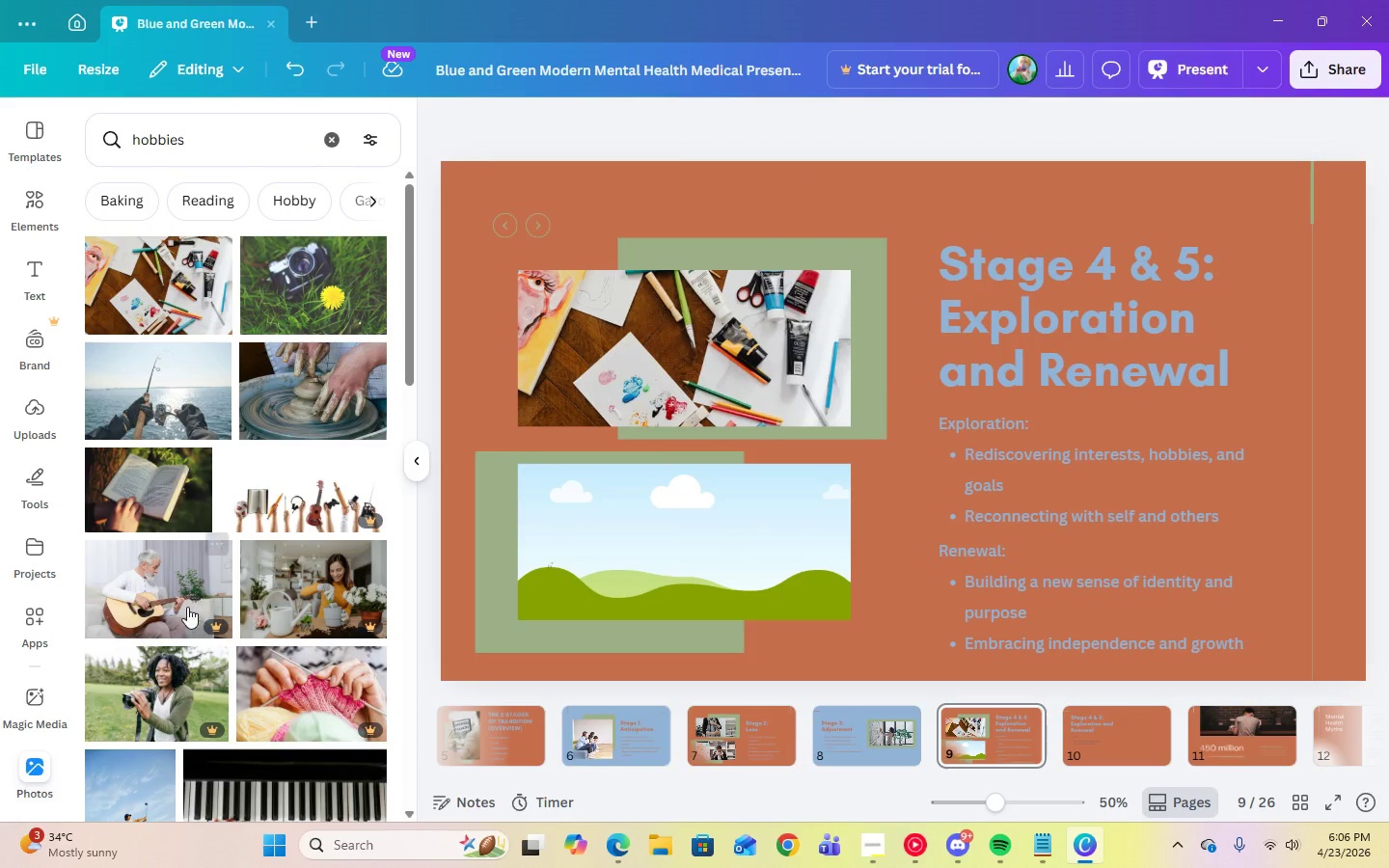 
scroll: coordinate [332, 653], scroll_direction: down, amount: 5.0
 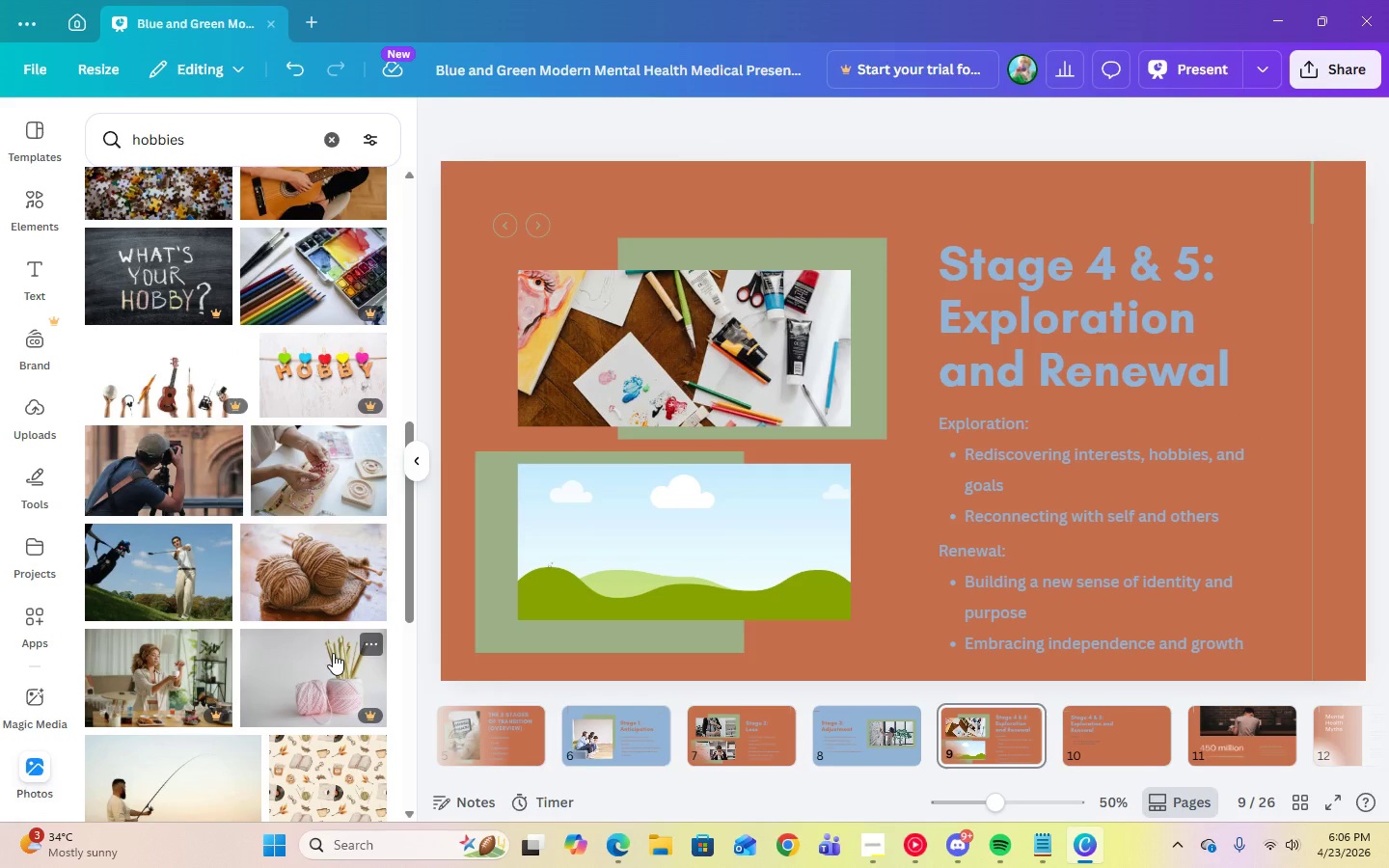 
wait(12.61)
 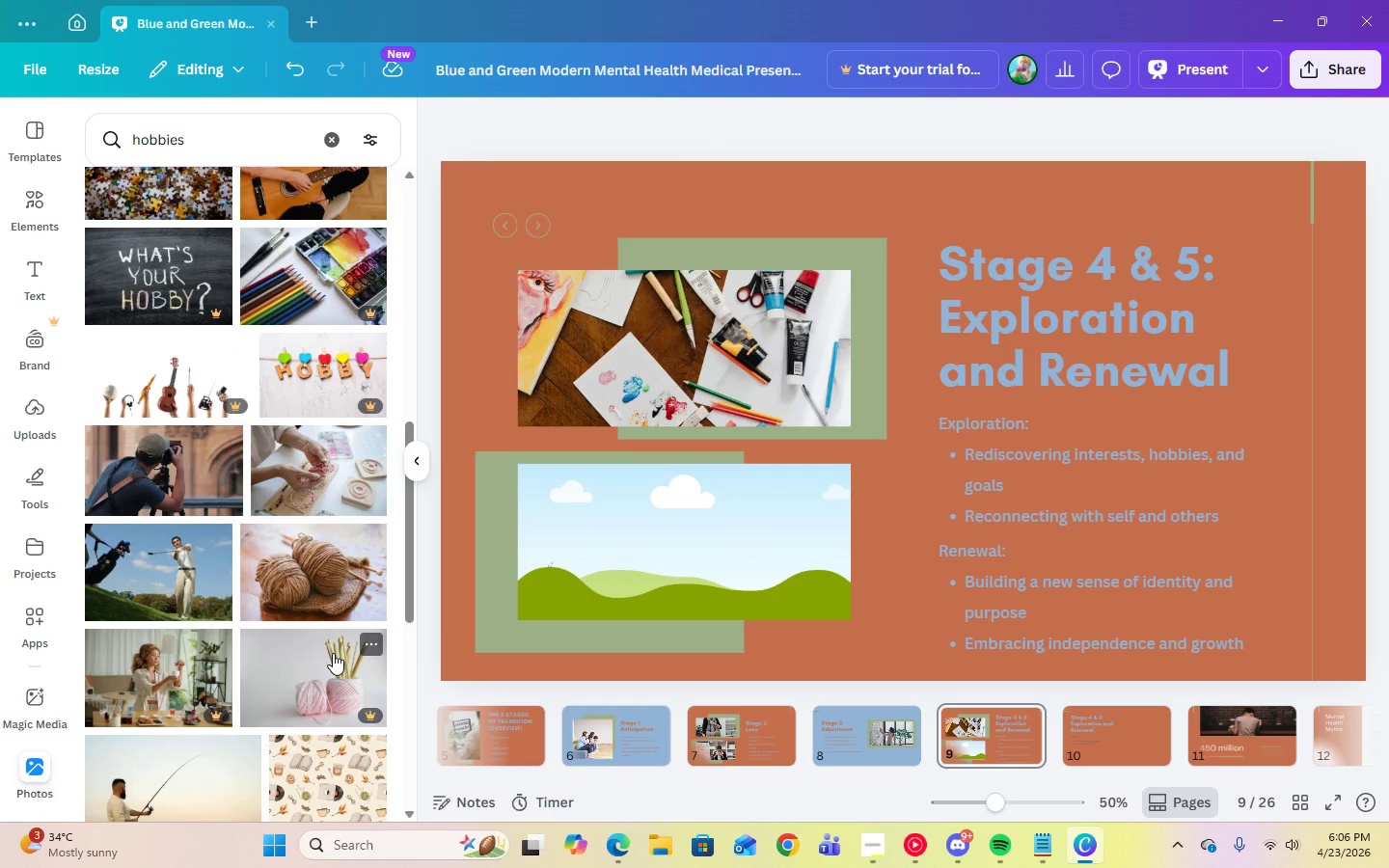 
mouse_move([215, 667])
 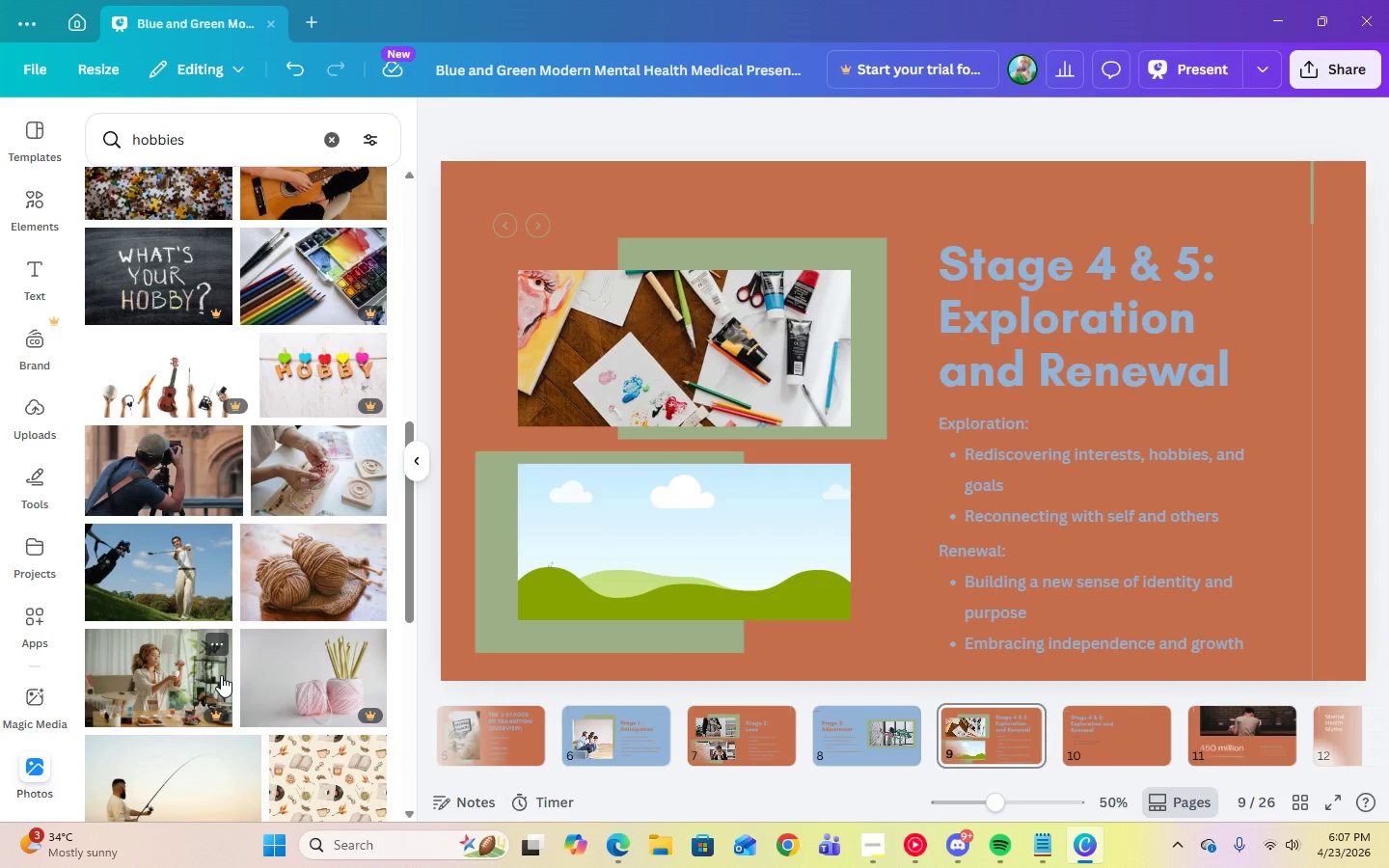 
scroll: coordinate [299, 658], scroll_direction: down, amount: 9.0
 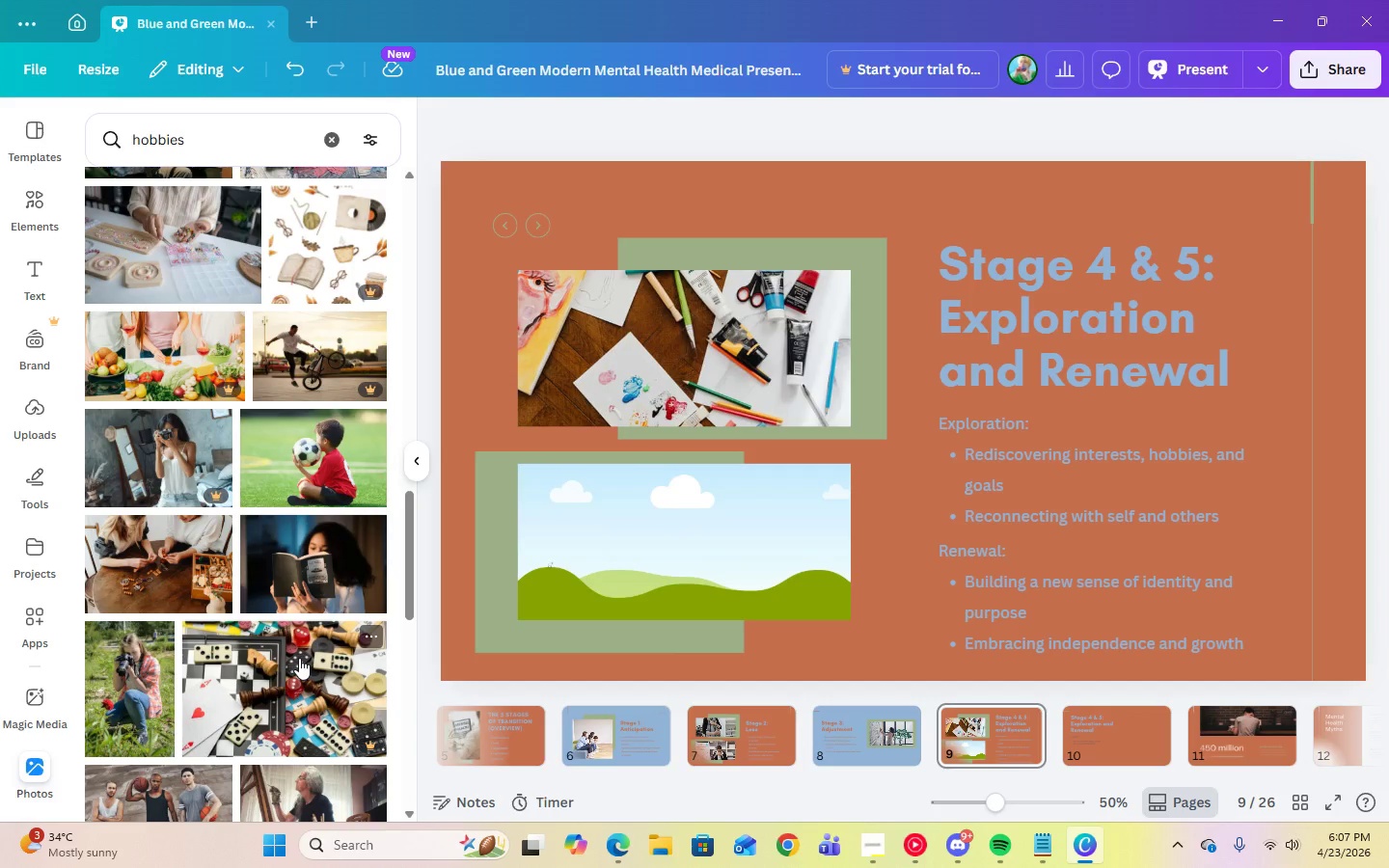 
scroll: coordinate [299, 658], scroll_direction: up, amount: 2.0
 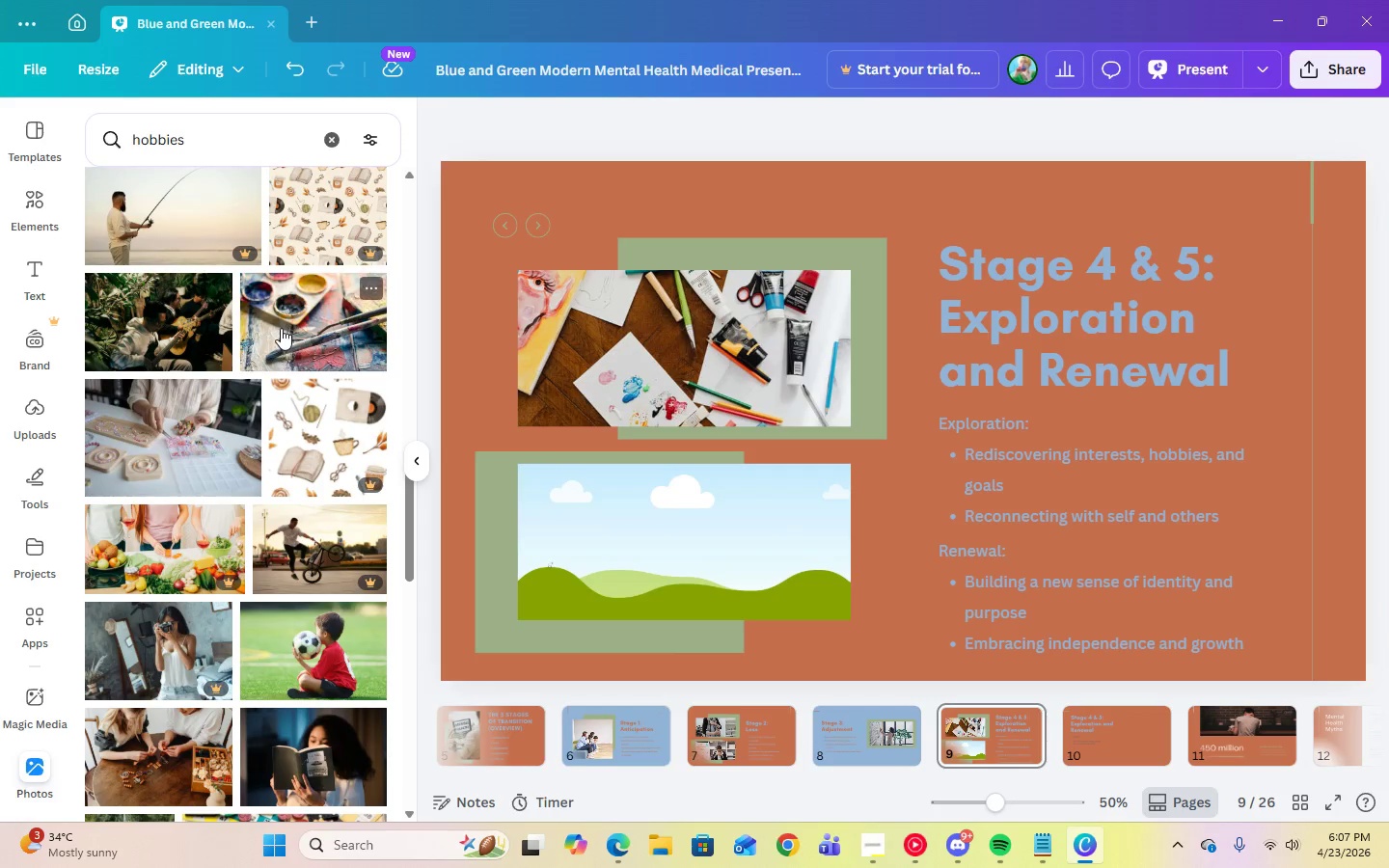 
left_click([281, 328])
 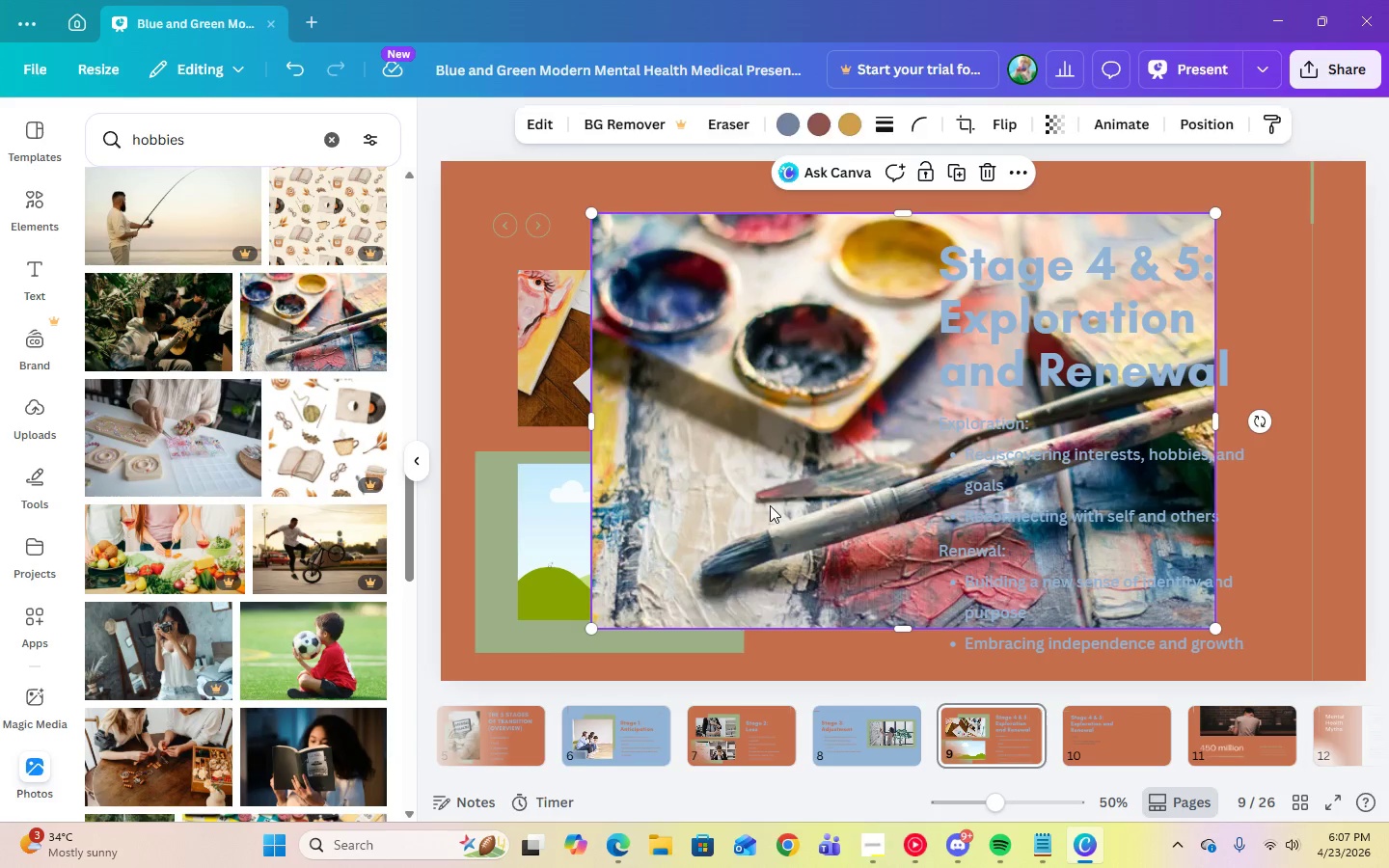 
left_click_drag(start_coordinate=[770, 505], to_coordinate=[710, 512])
 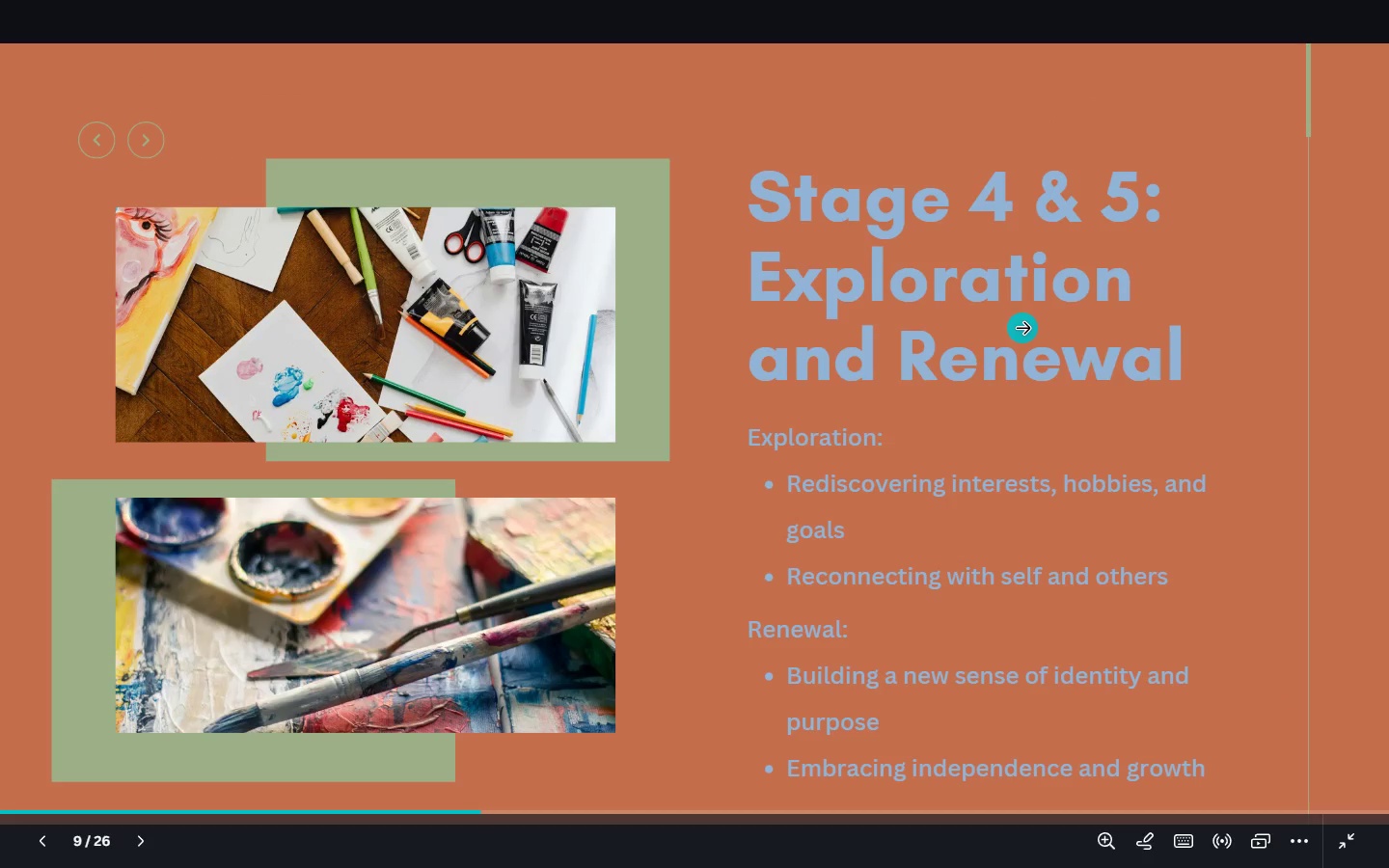 
key(Escape)
 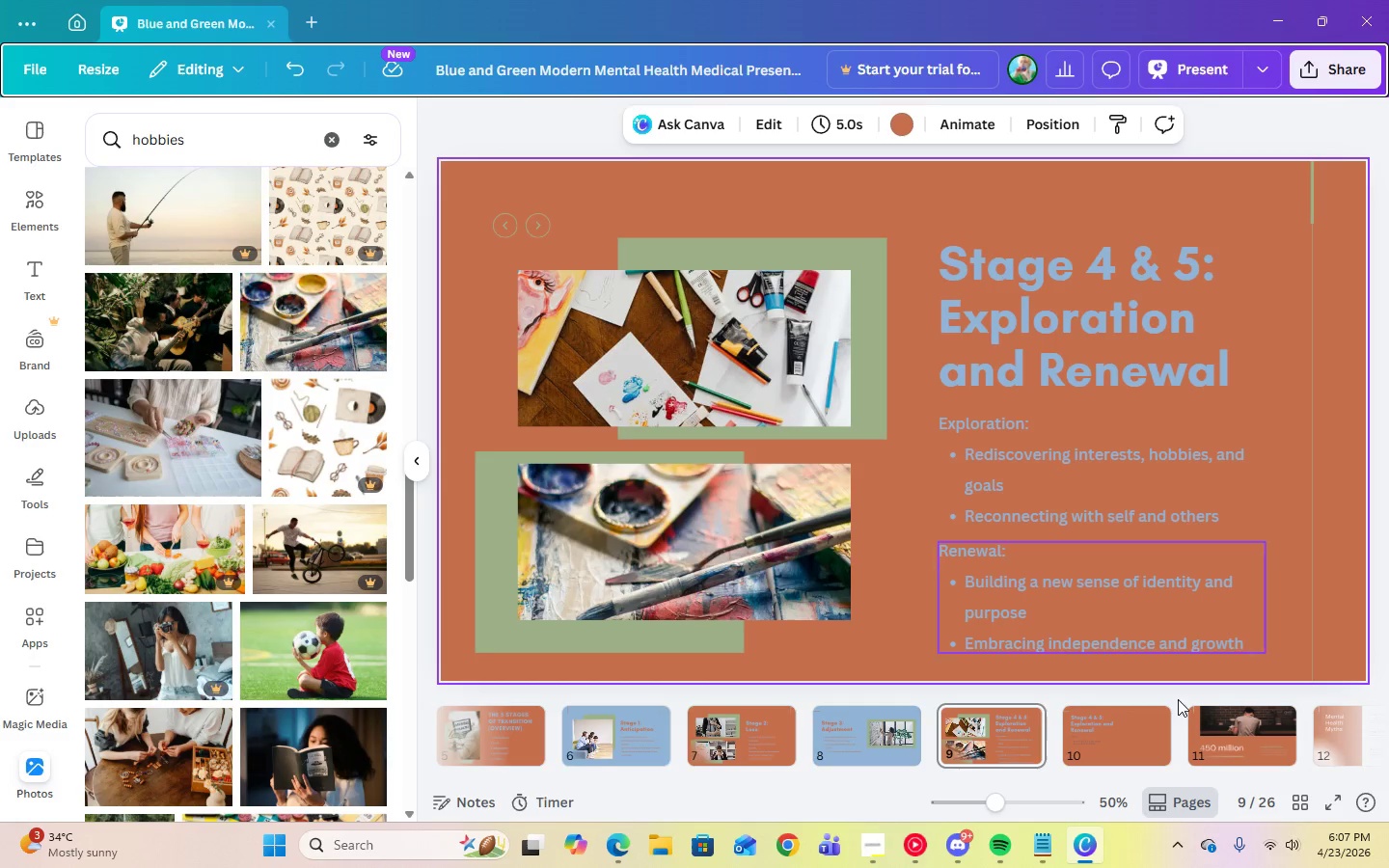 
left_click([872, 854])